 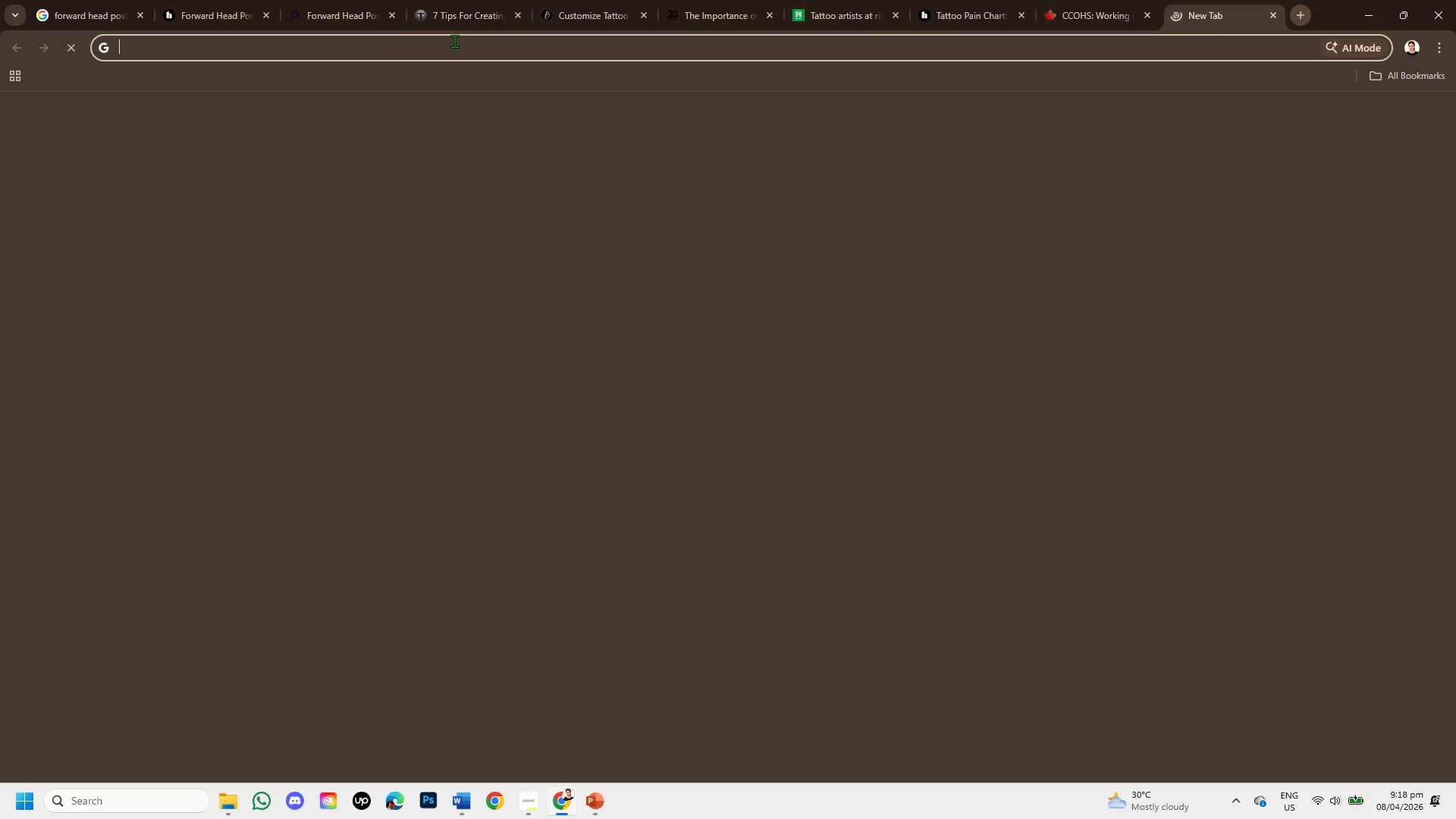 
left_click([538, 389])
 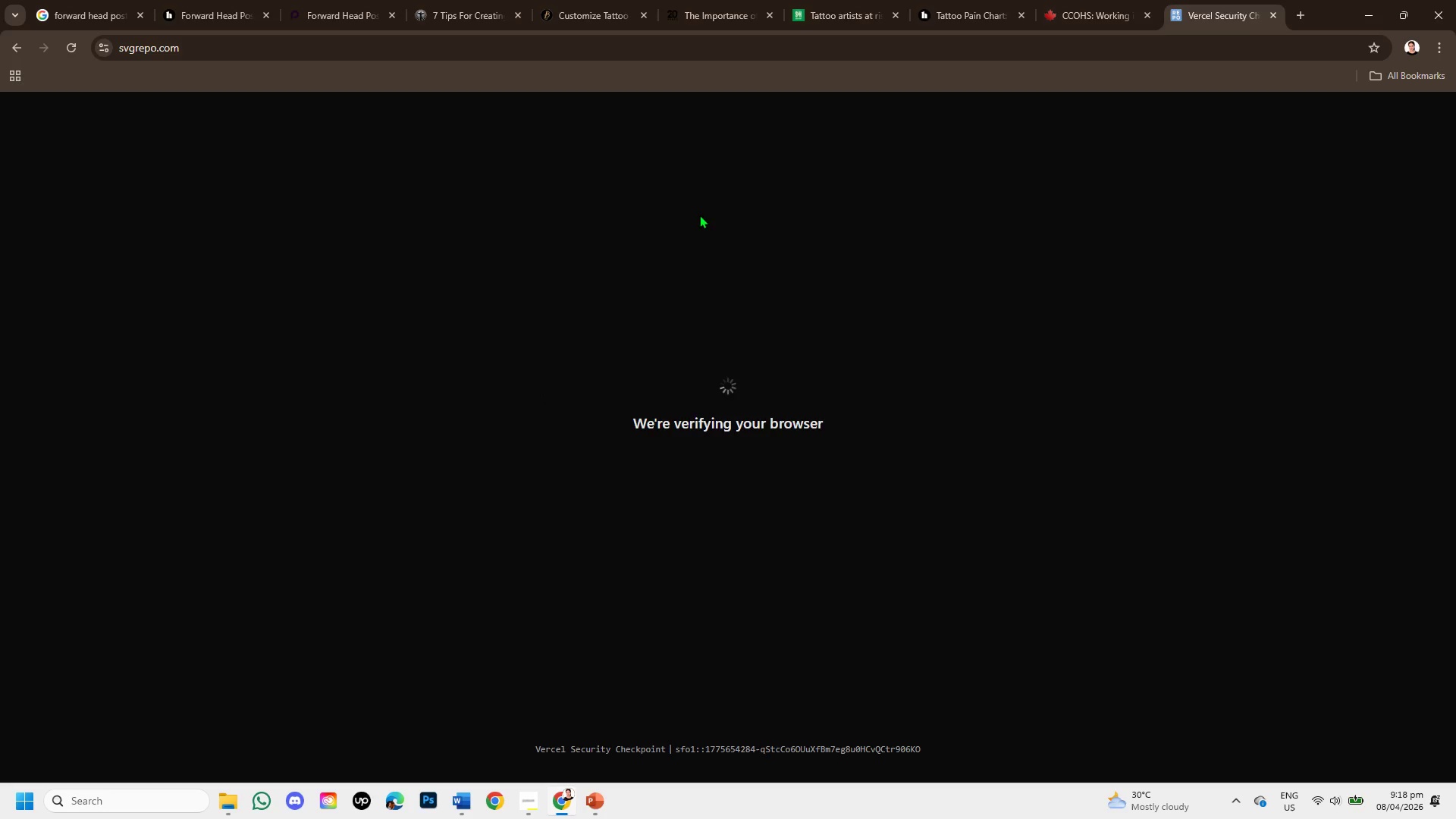 
wait(10.3)
 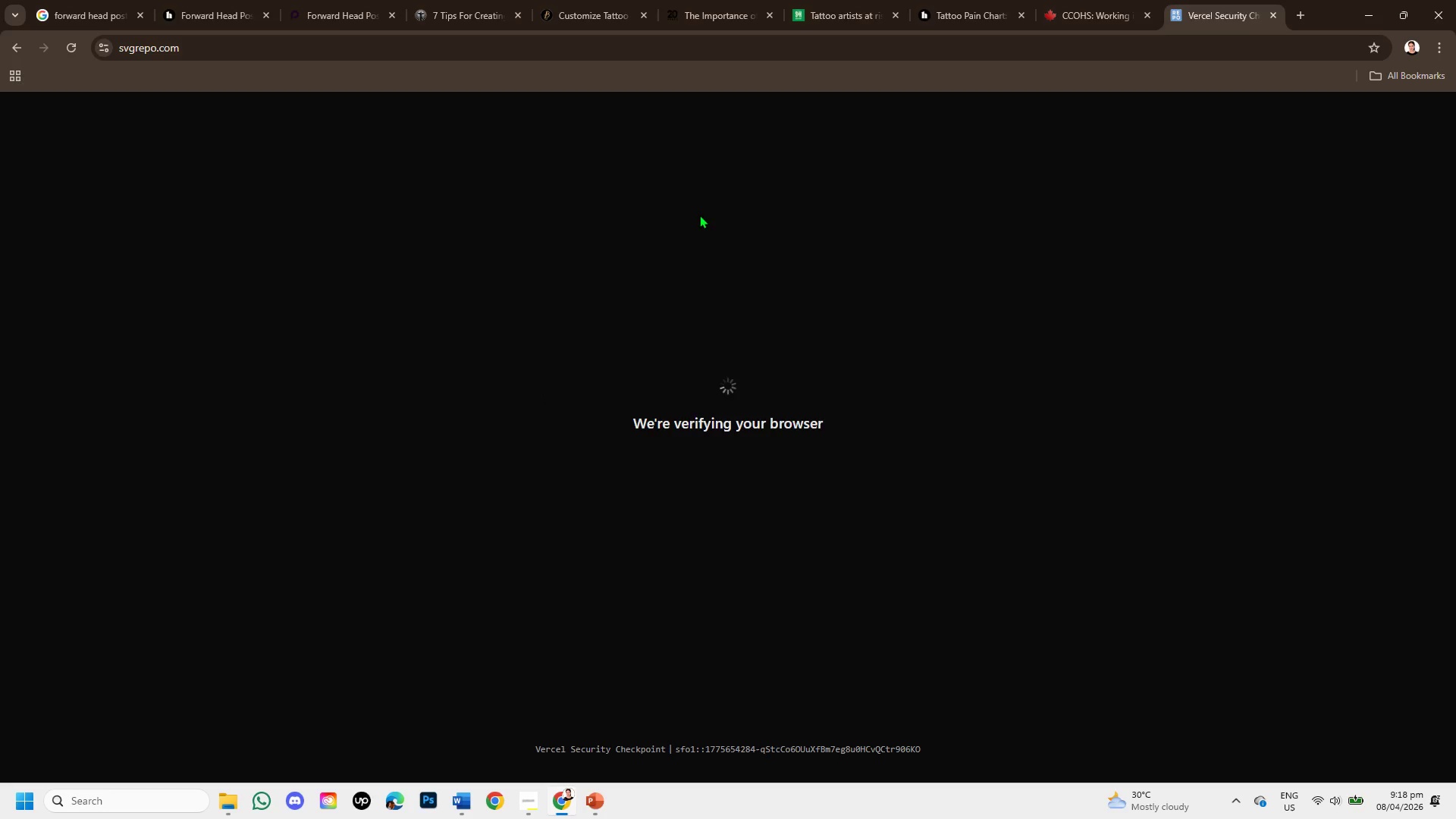 
left_click([645, 302])
 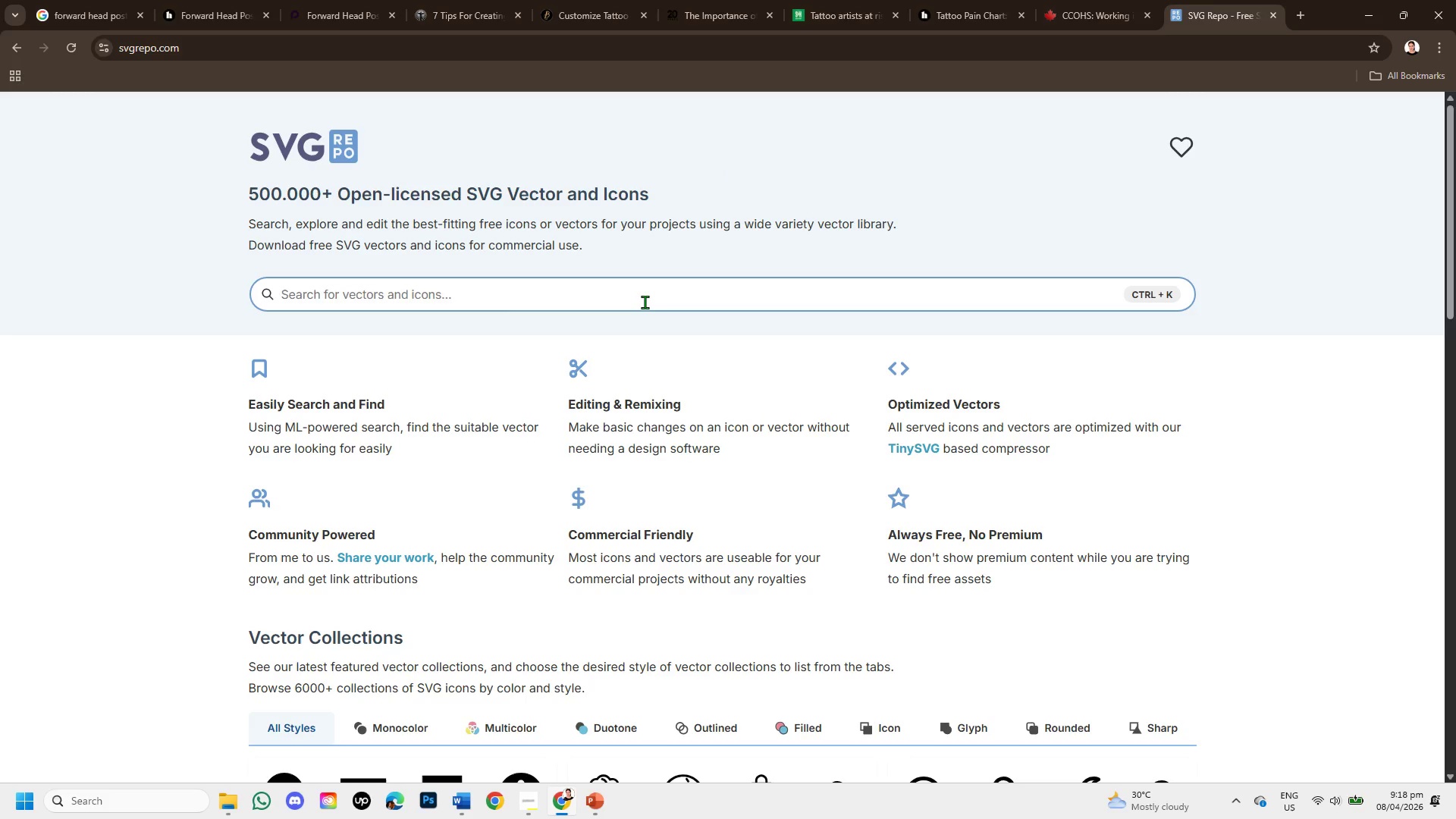 
type(tattoo)
 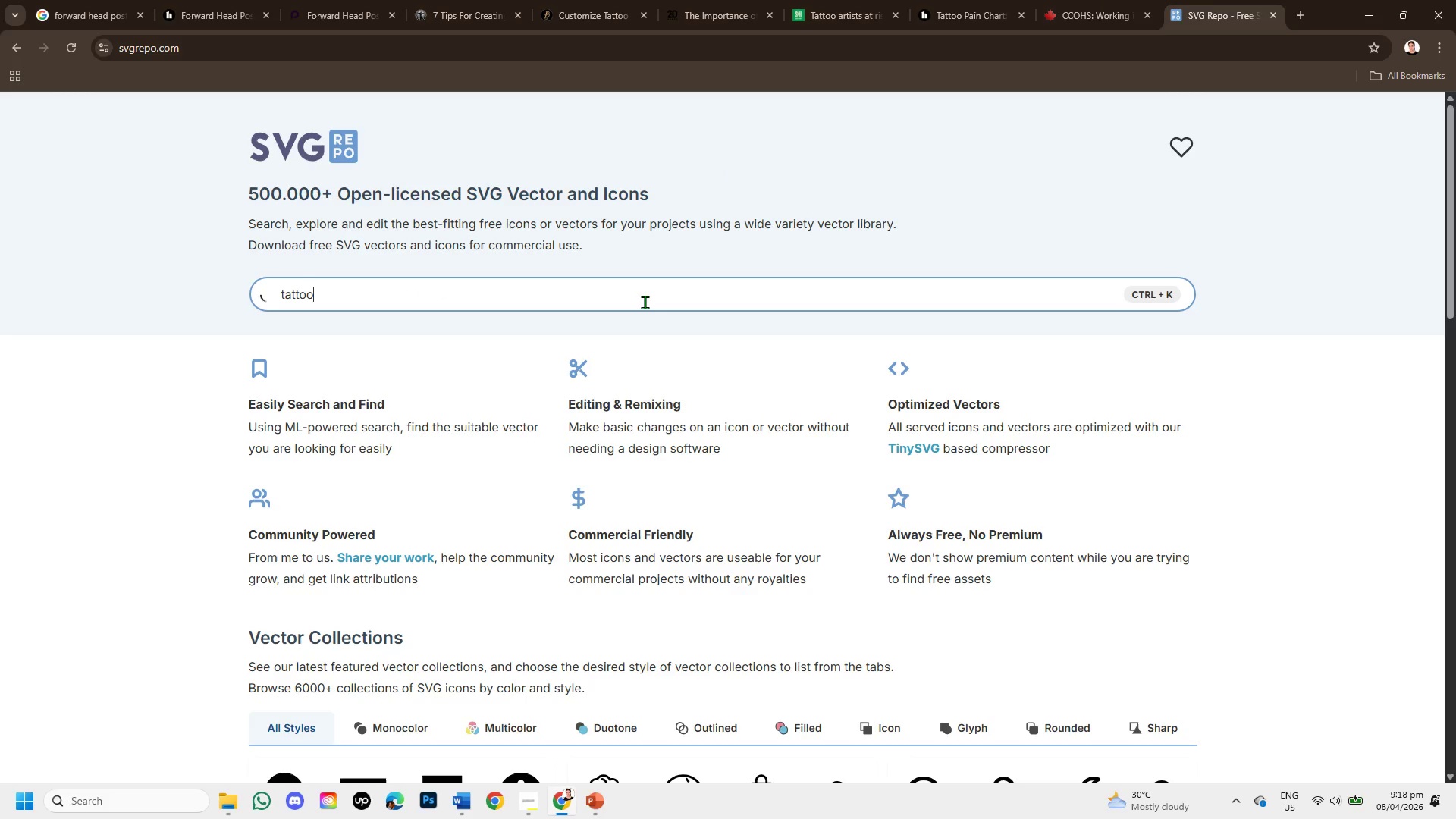 
key(Enter)
 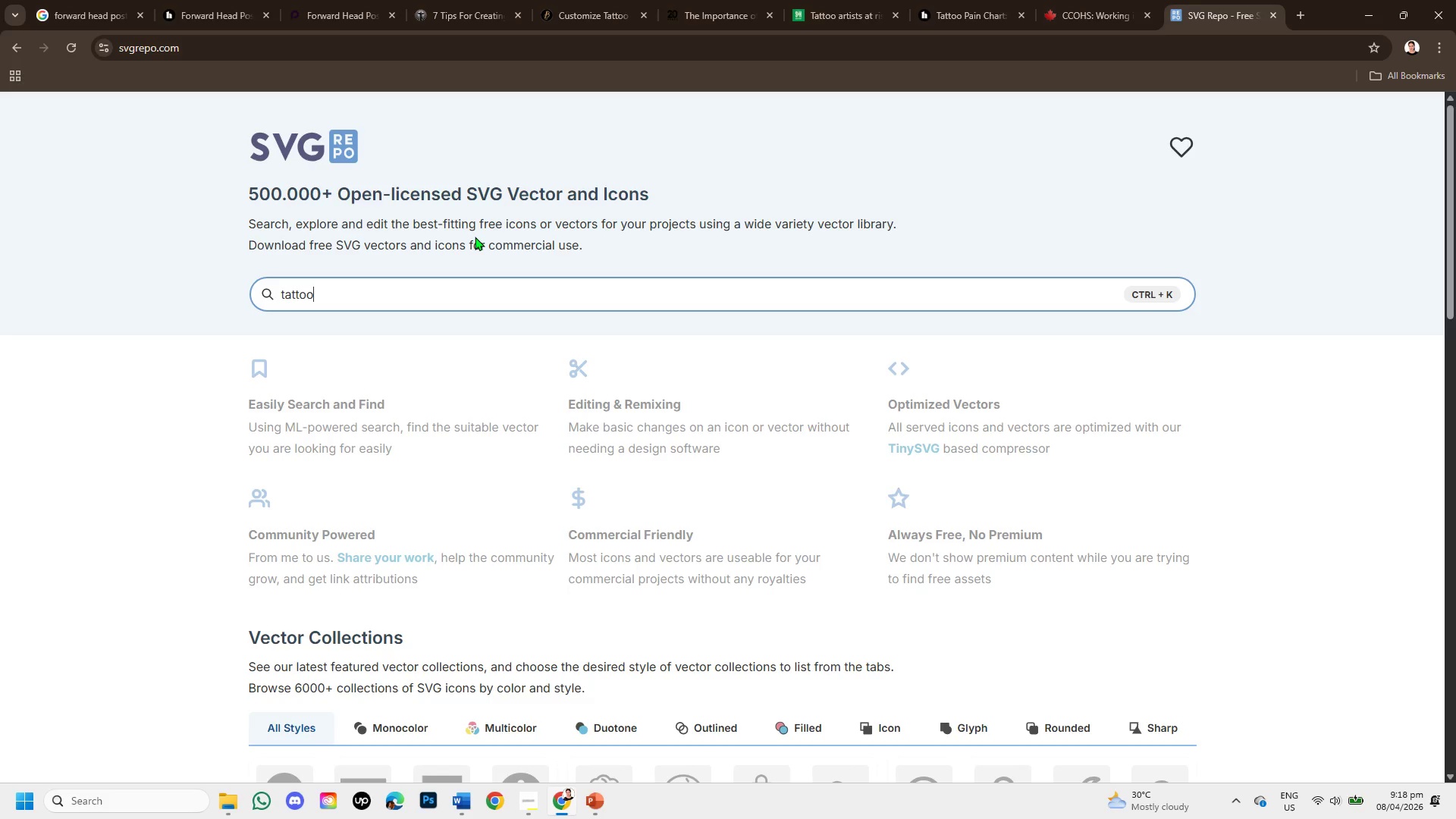 
wait(9.81)
 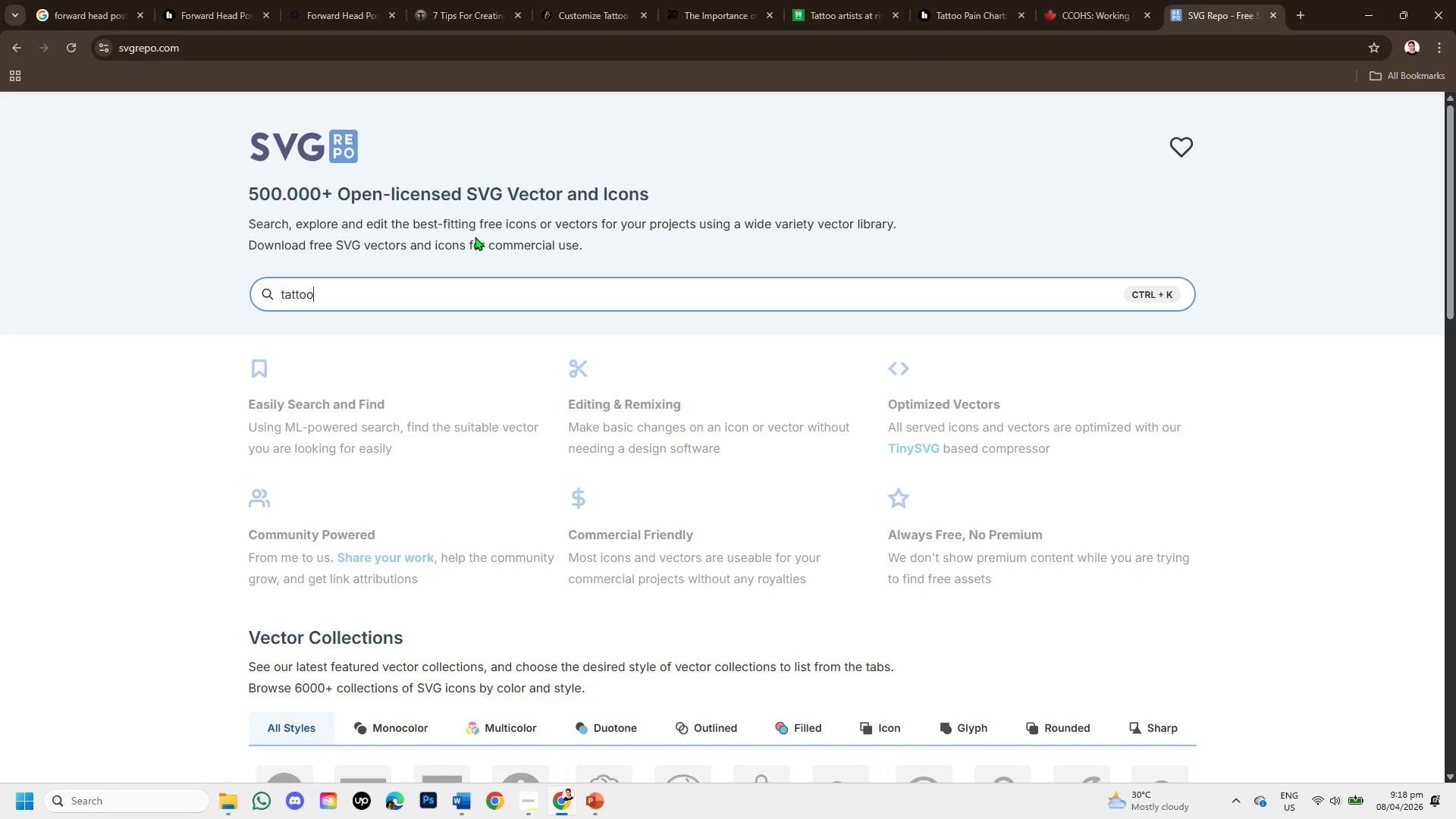 
scroll: coordinate [764, 465], scroll_direction: down, amount: 2.0
 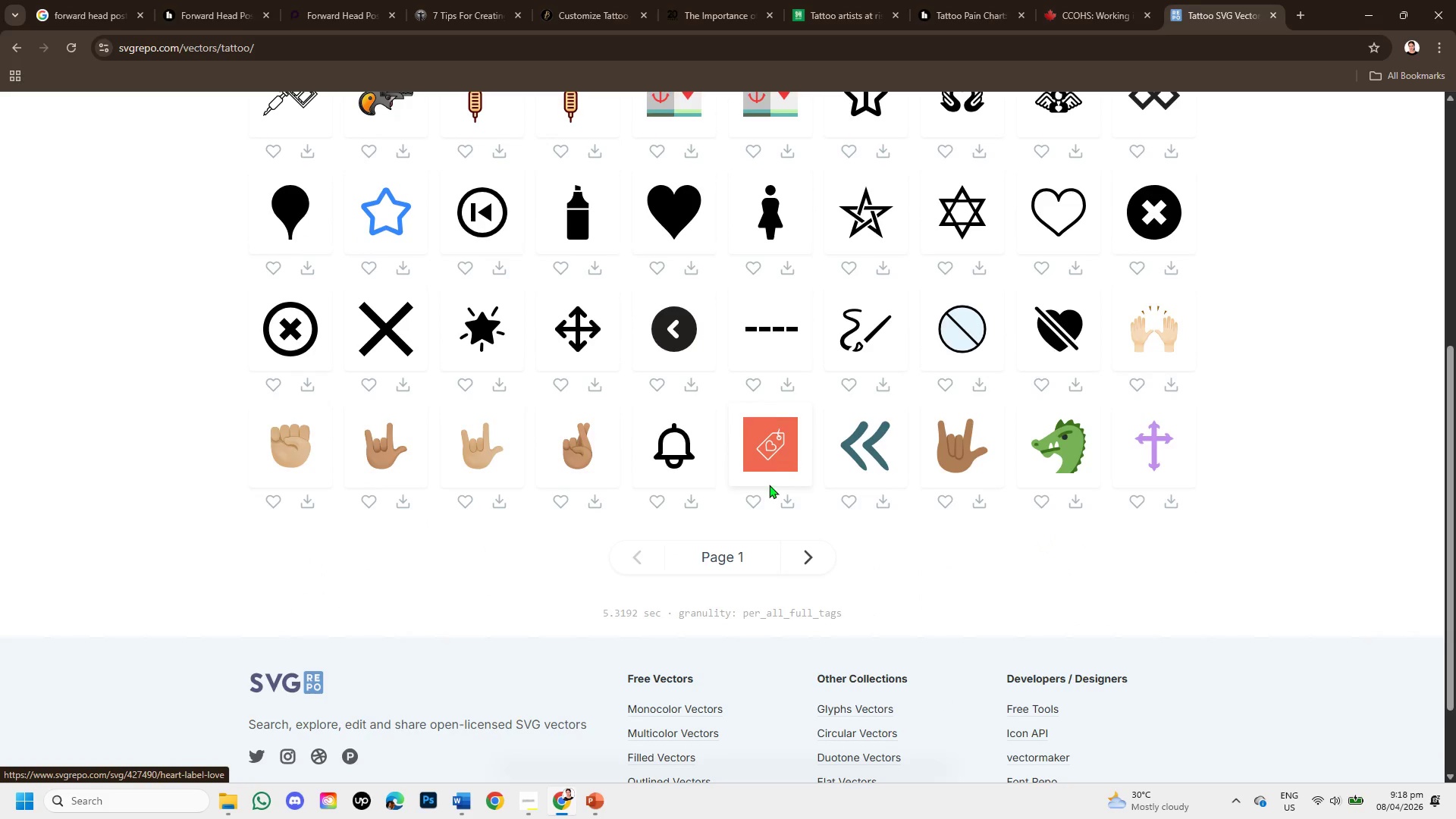 
mouse_move([799, 472])
 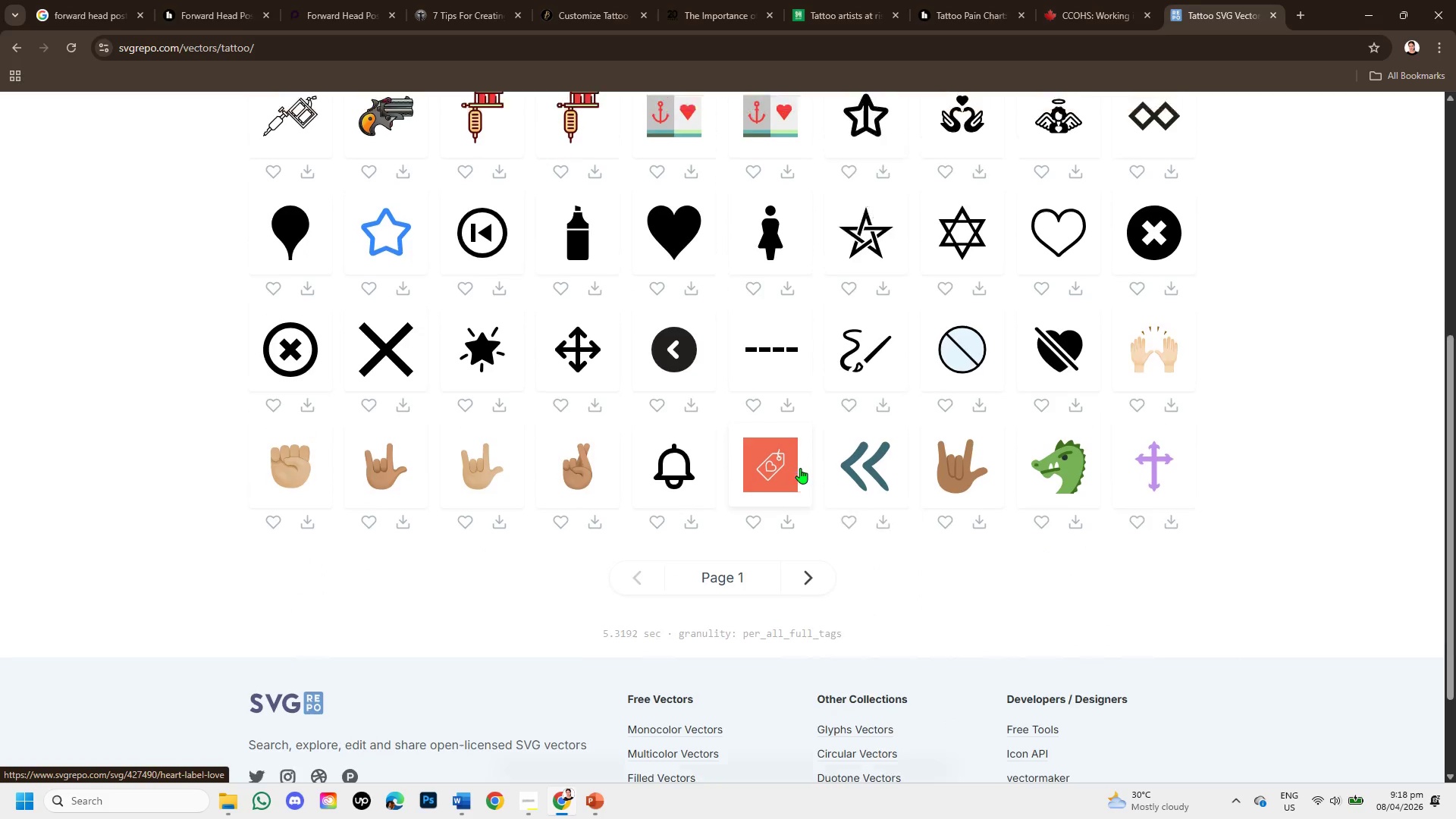 
scroll: coordinate [800, 468], scroll_direction: up, amount: 2.0
 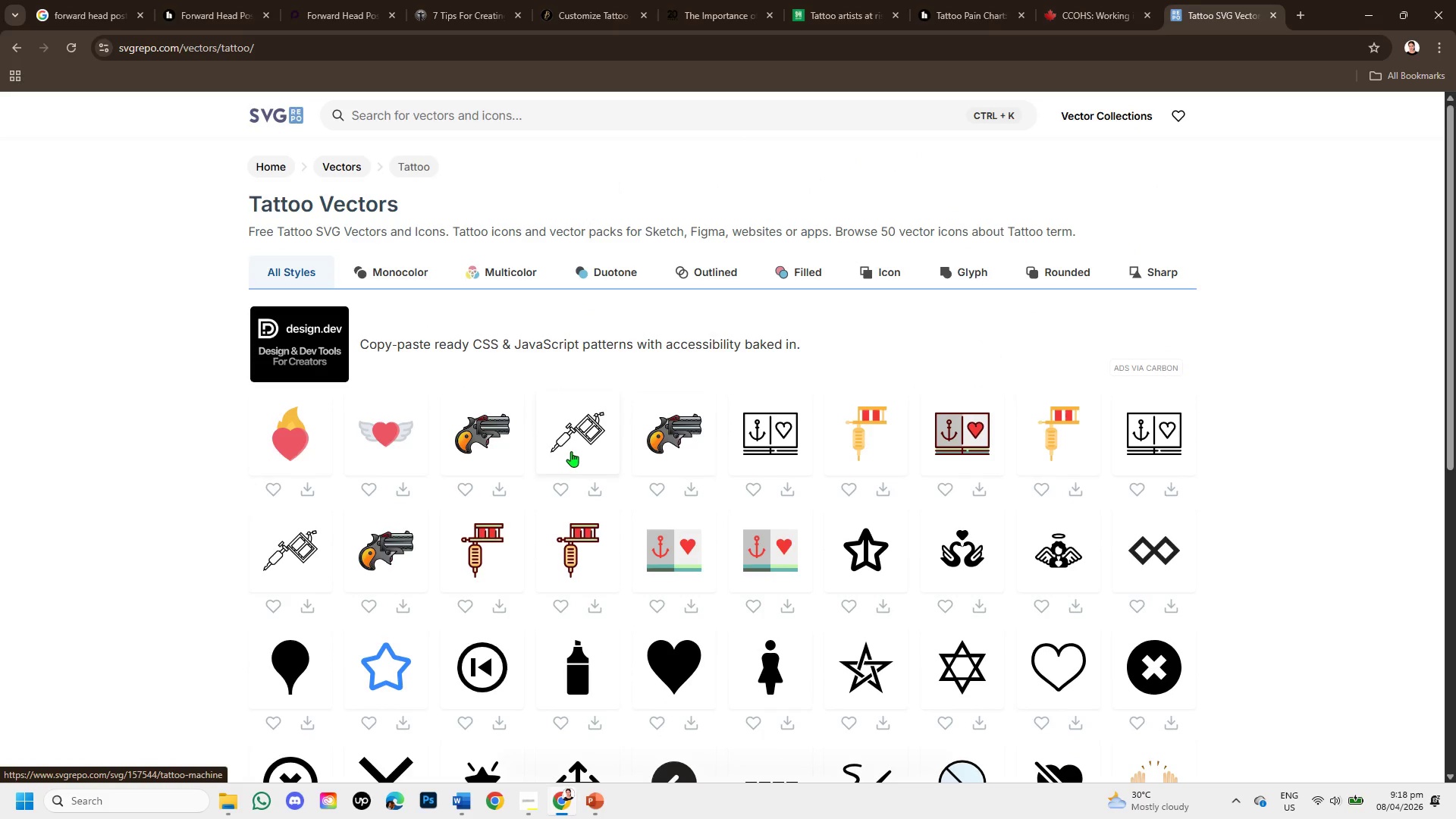 
left_click([571, 451])
 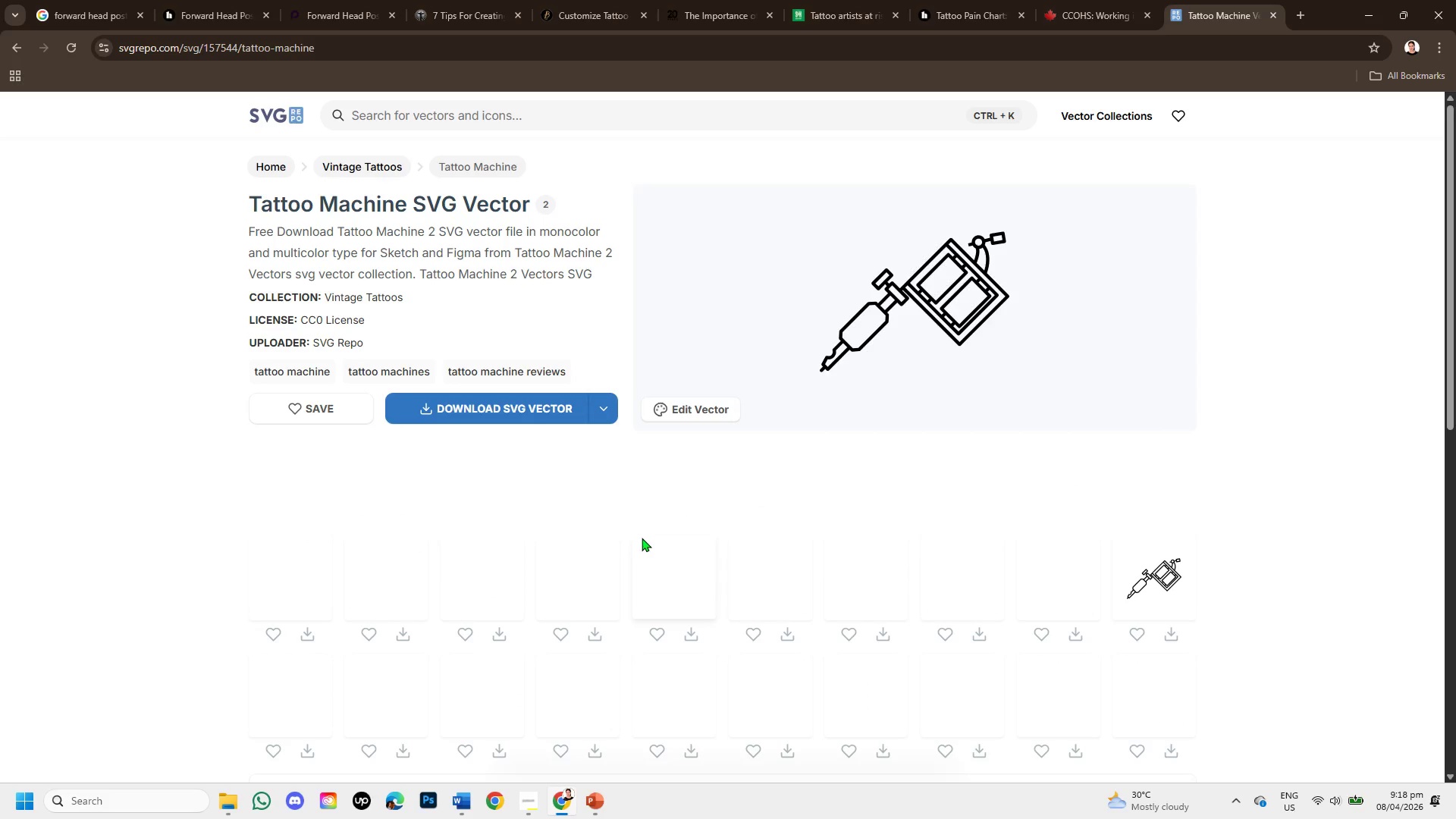 
scroll: coordinate [783, 501], scroll_direction: down, amount: 3.0
 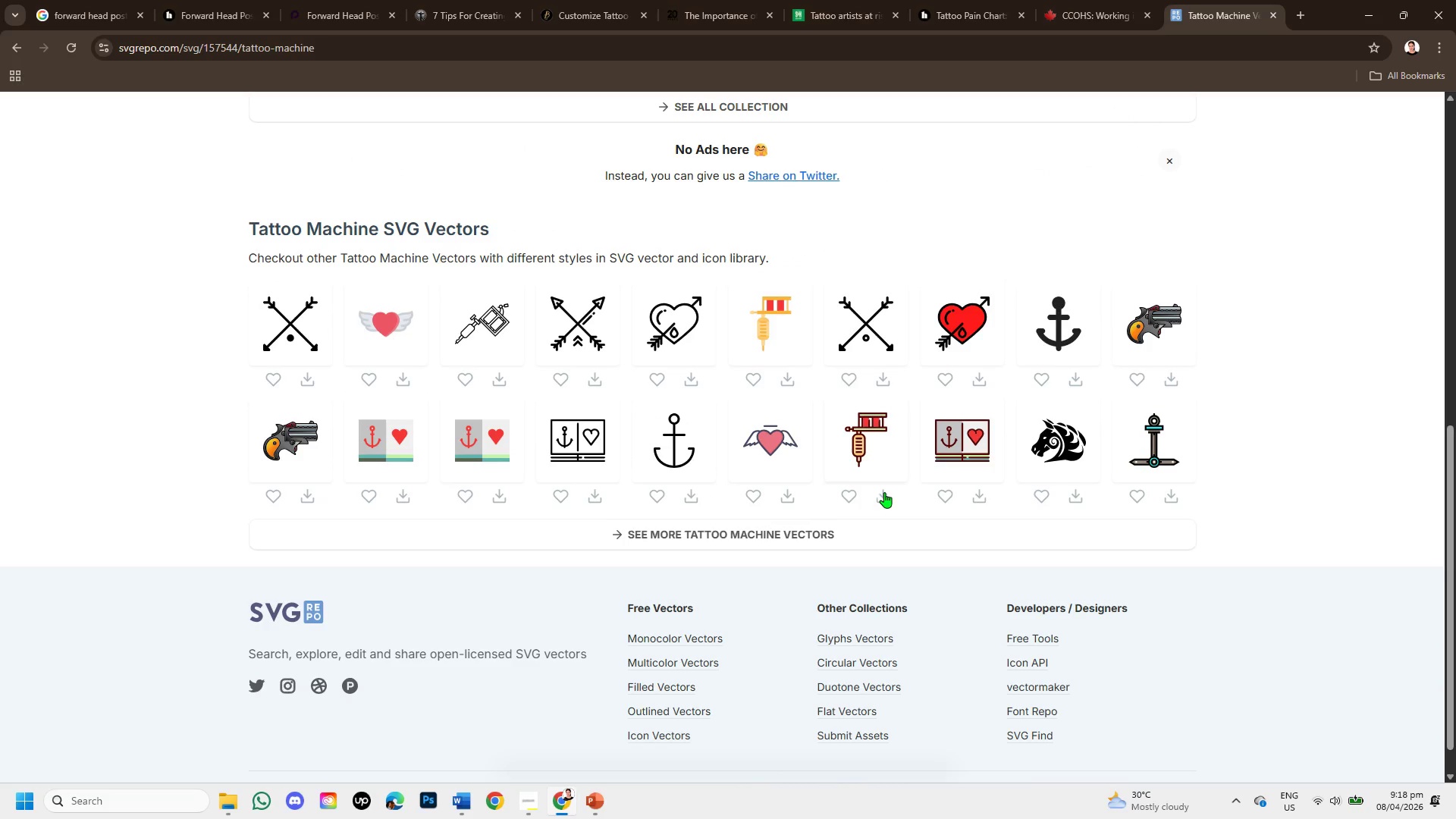 
scroll: coordinate [886, 491], scroll_direction: up, amount: 2.0
 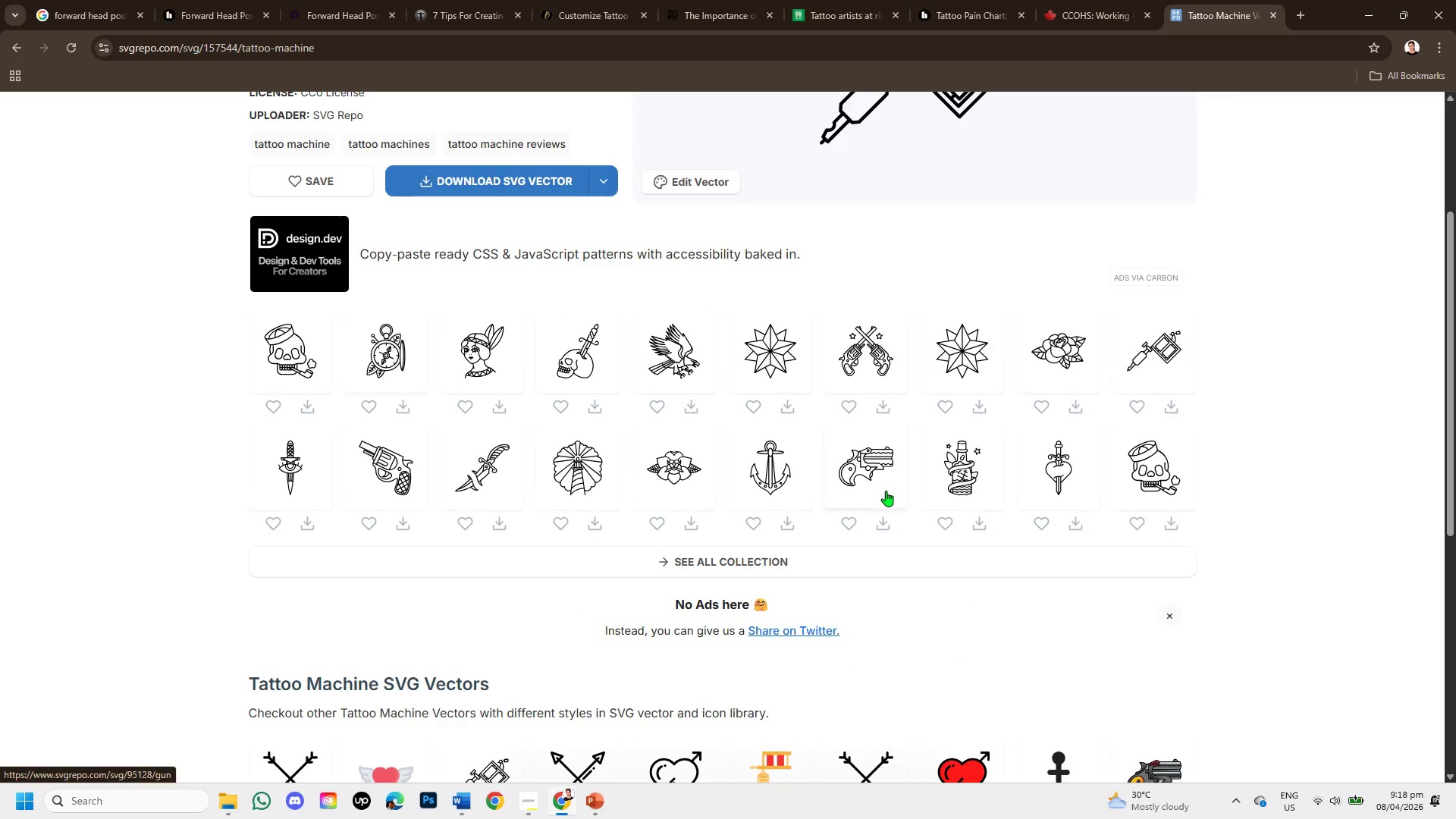 
scroll: coordinate [886, 491], scroll_direction: down, amount: 2.0
 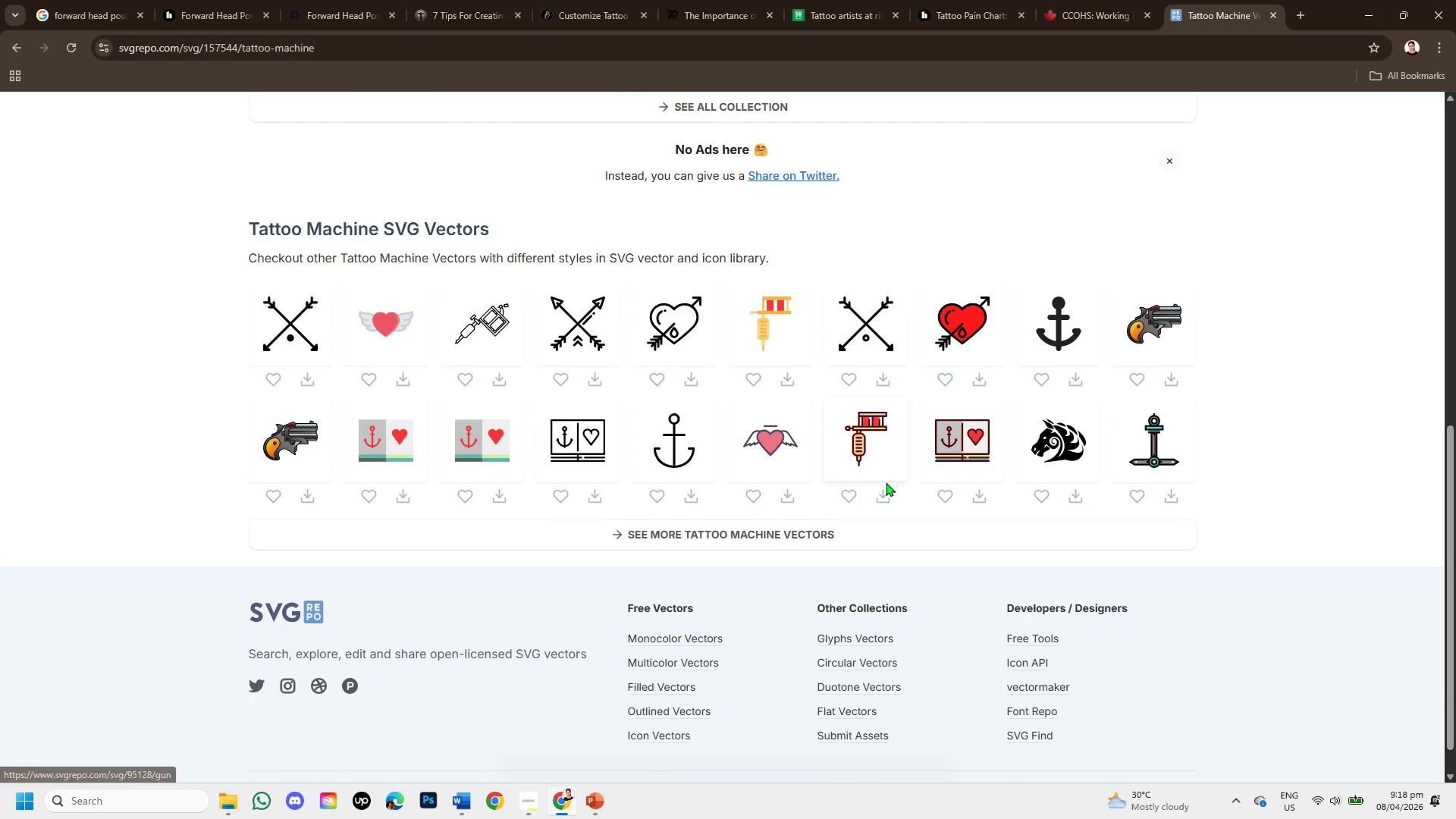 
scroll: coordinate [886, 482], scroll_direction: up, amount: 4.0
 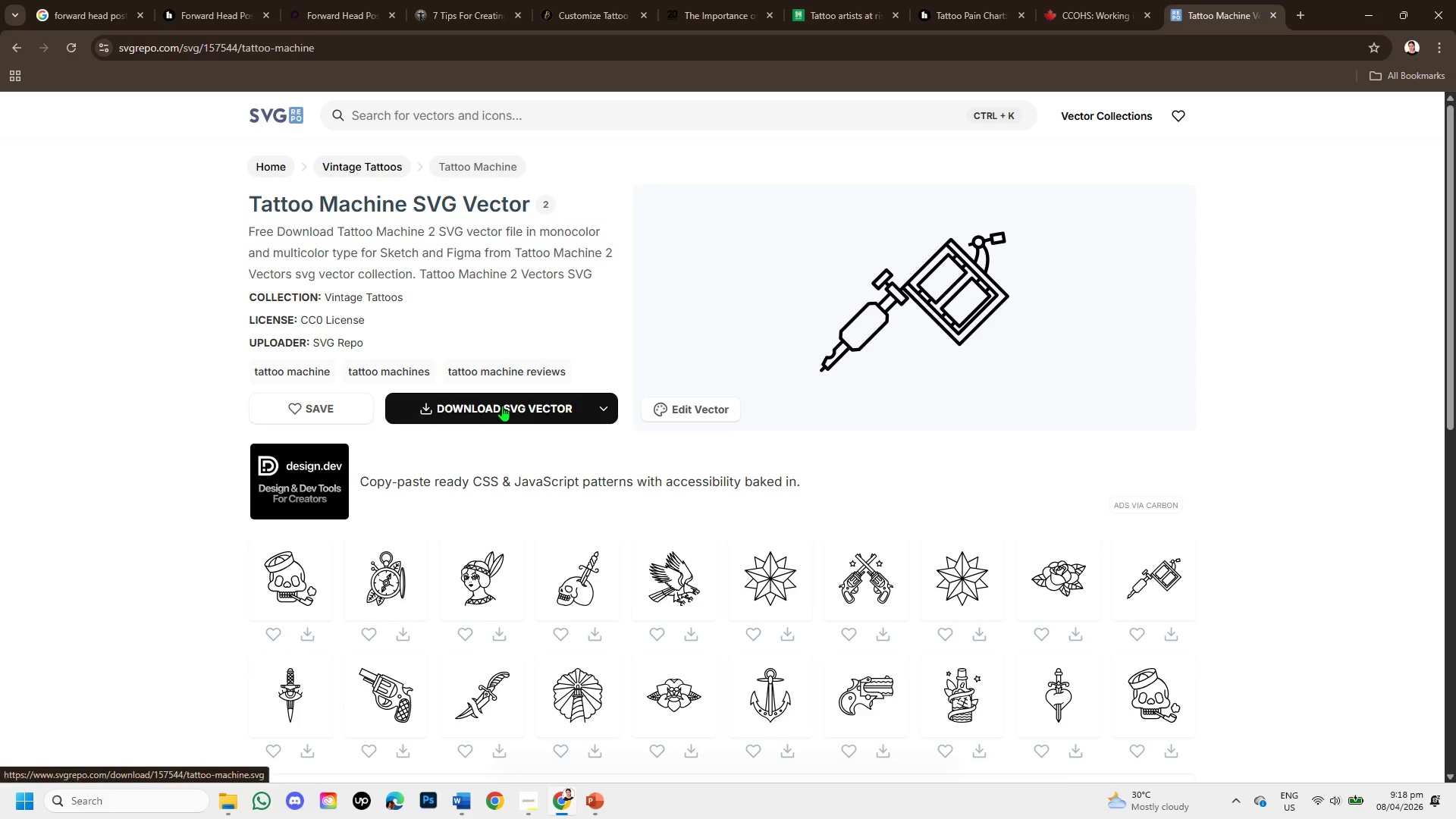 
left_click([502, 406])
 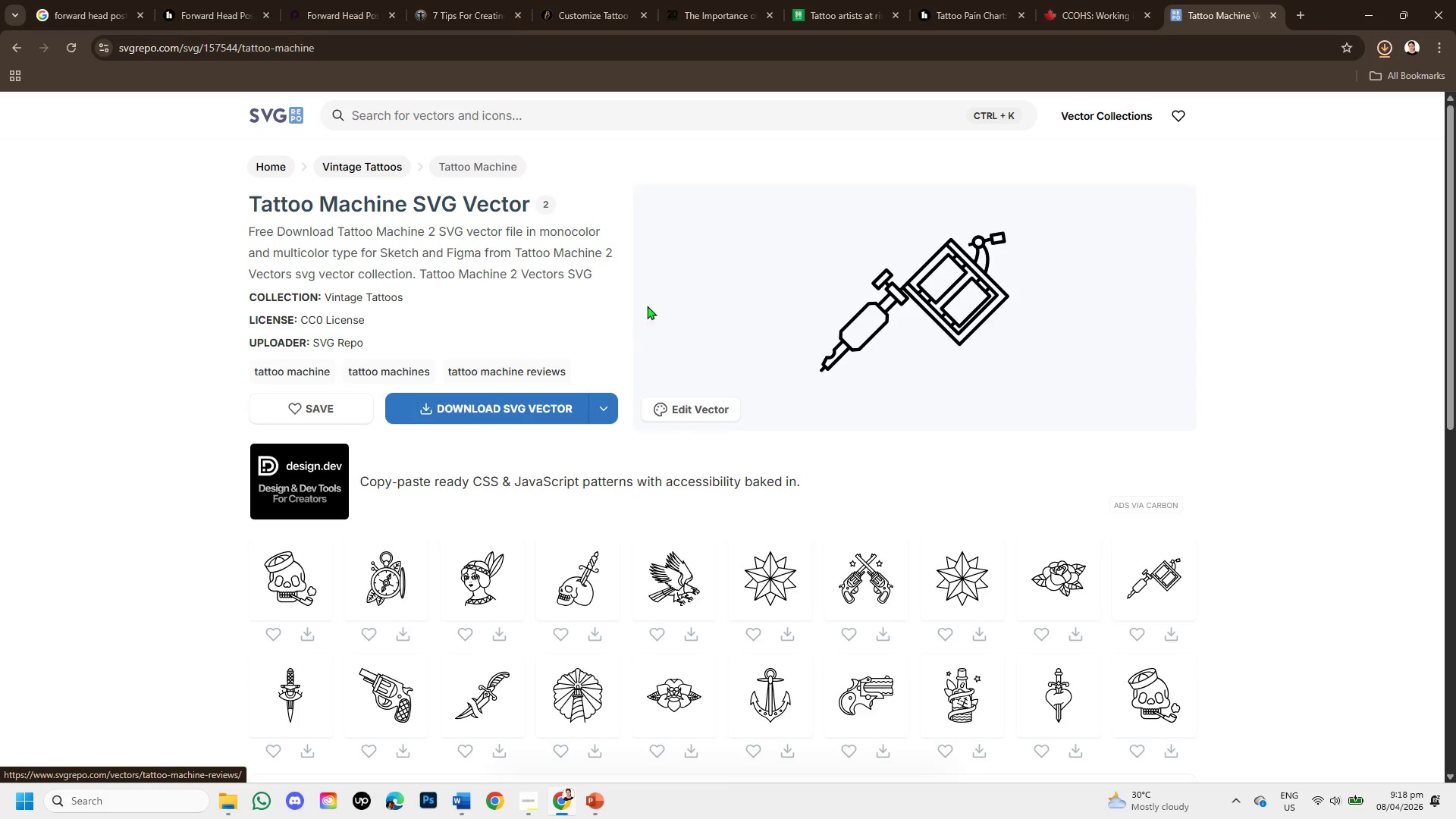 
left_click([634, 106])
 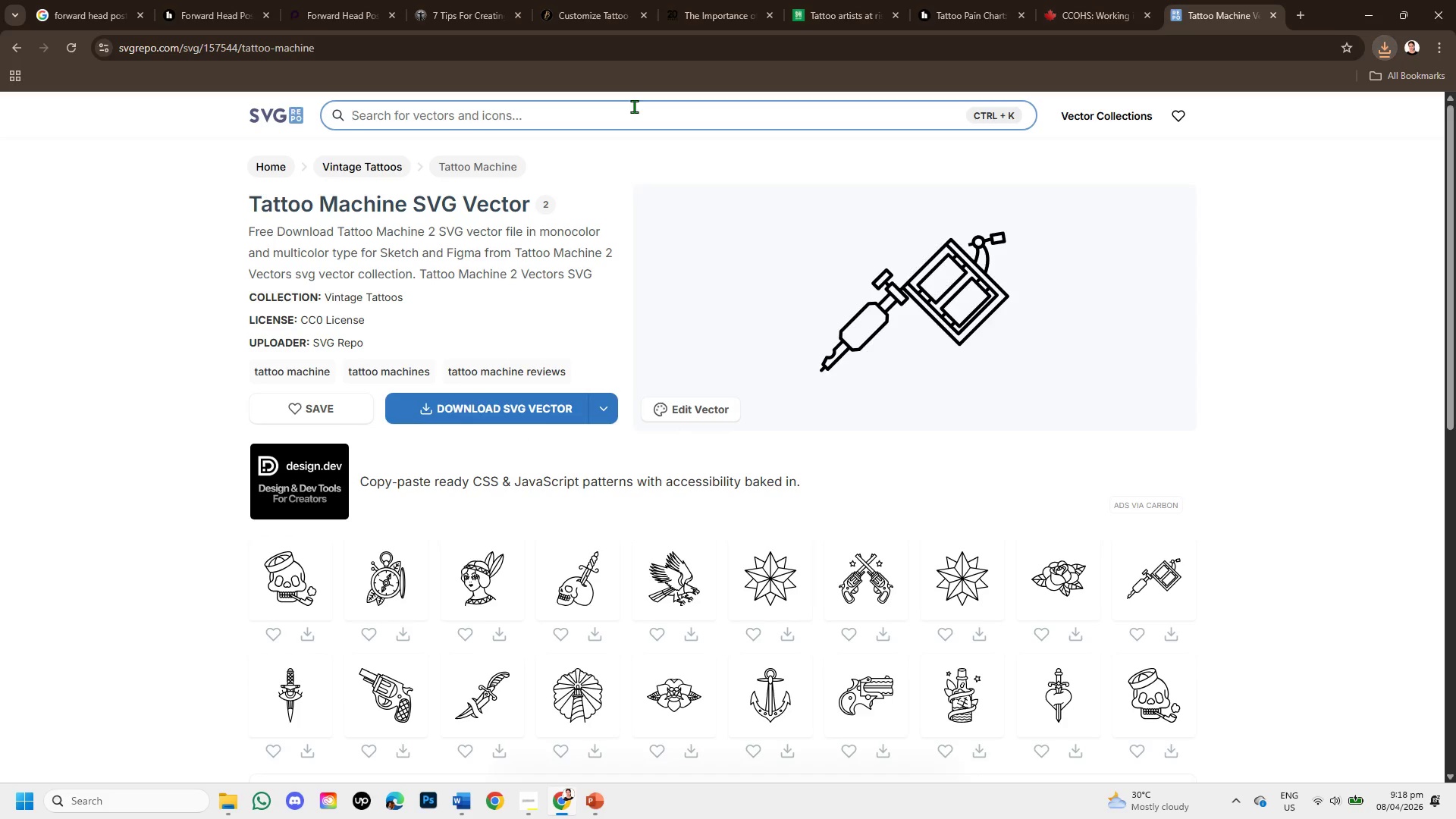 
type(ink )
 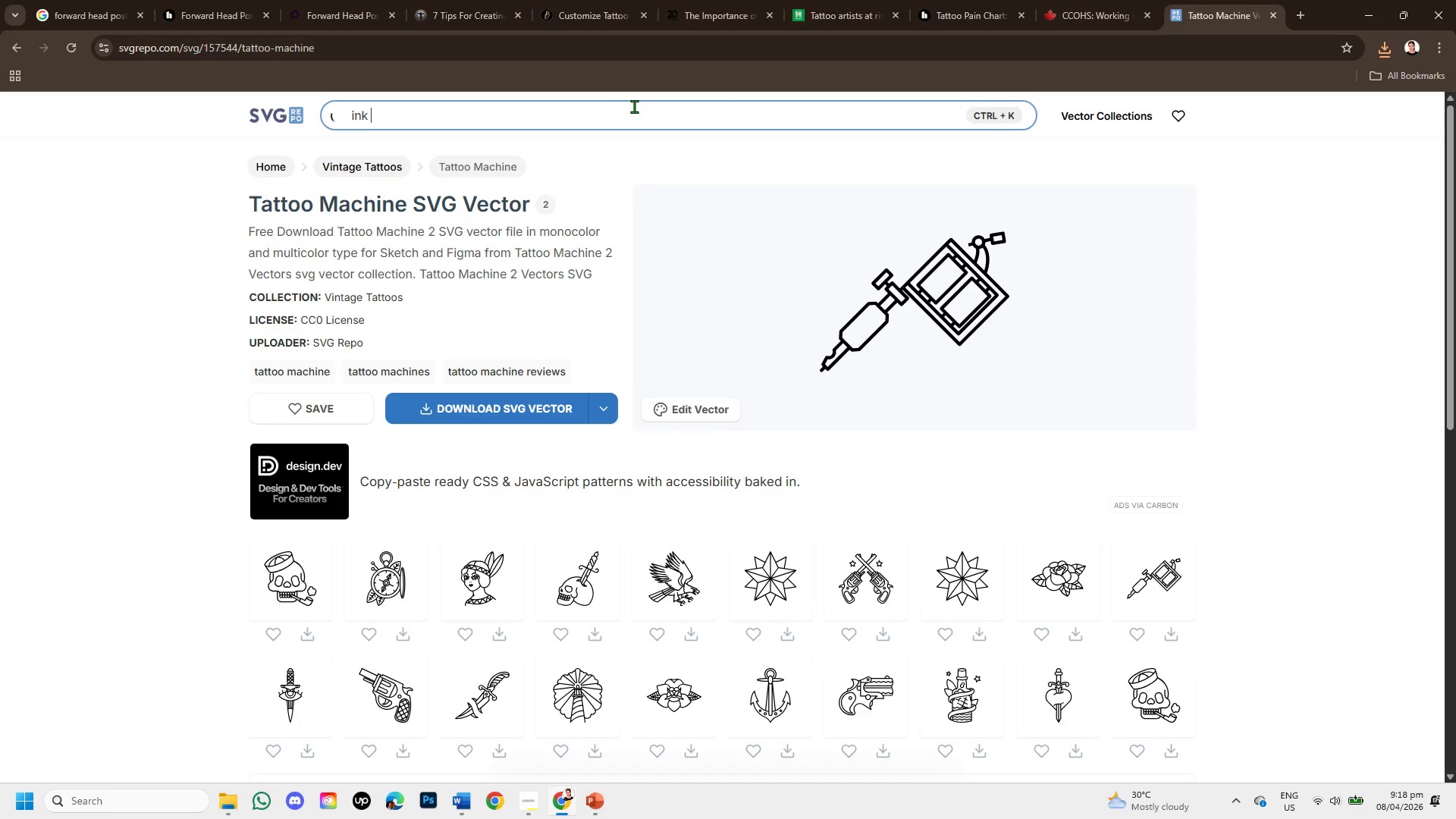 
key(Enter)
 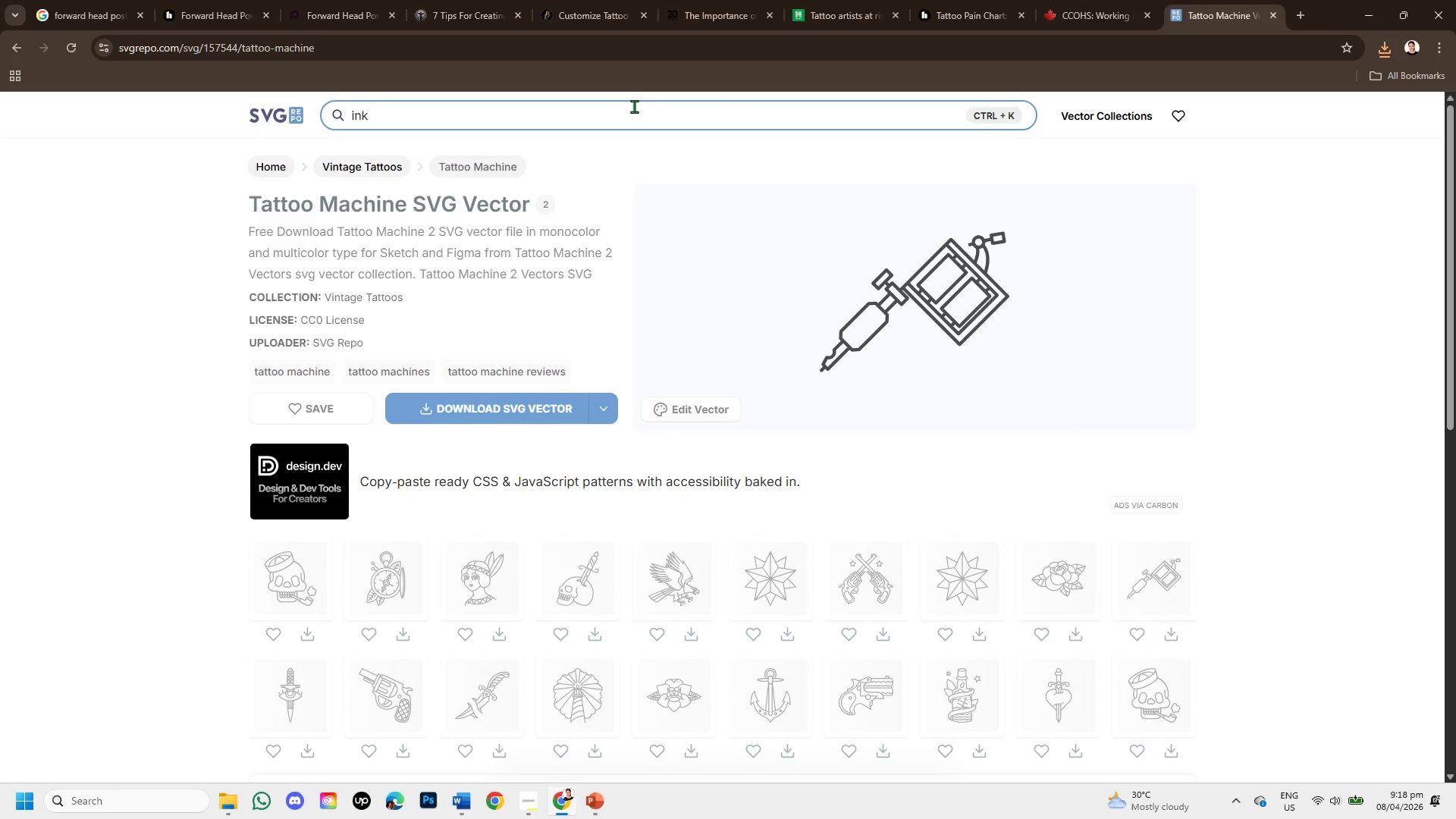 
left_click([531, 786])